 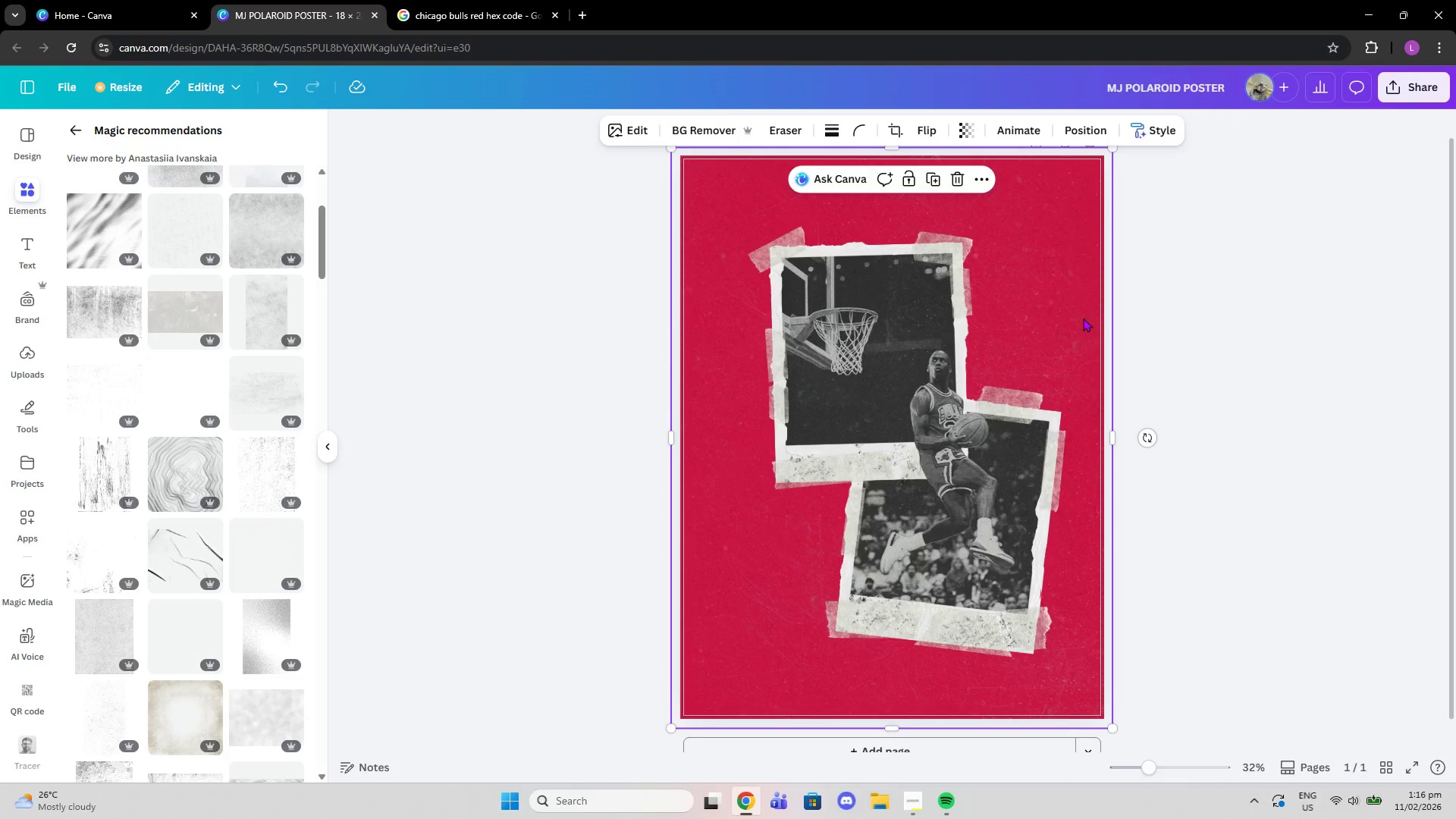 
left_click([1082, 136])
 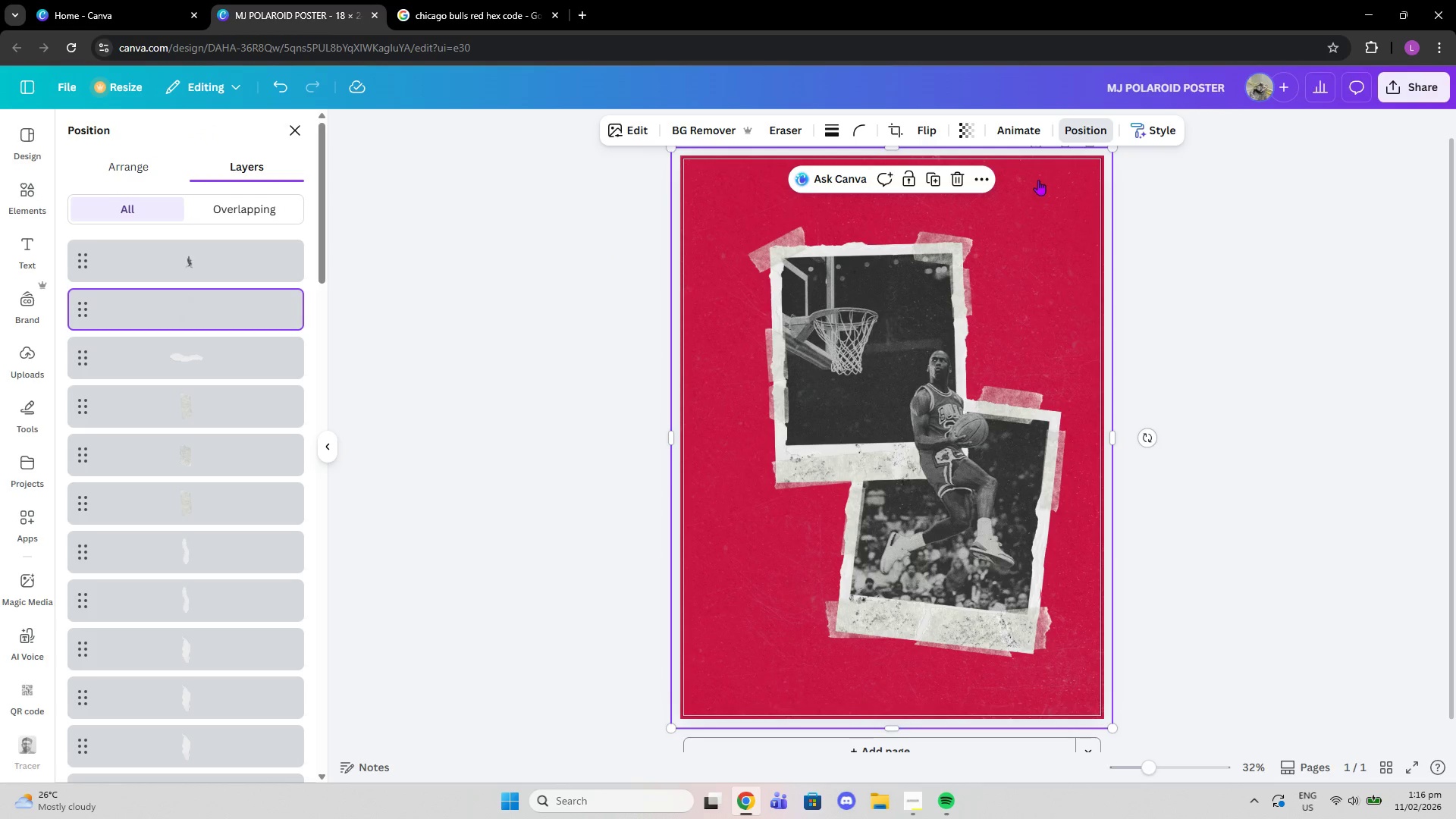 
scroll: coordinate [210, 588], scroll_direction: down, amount: 35.0
 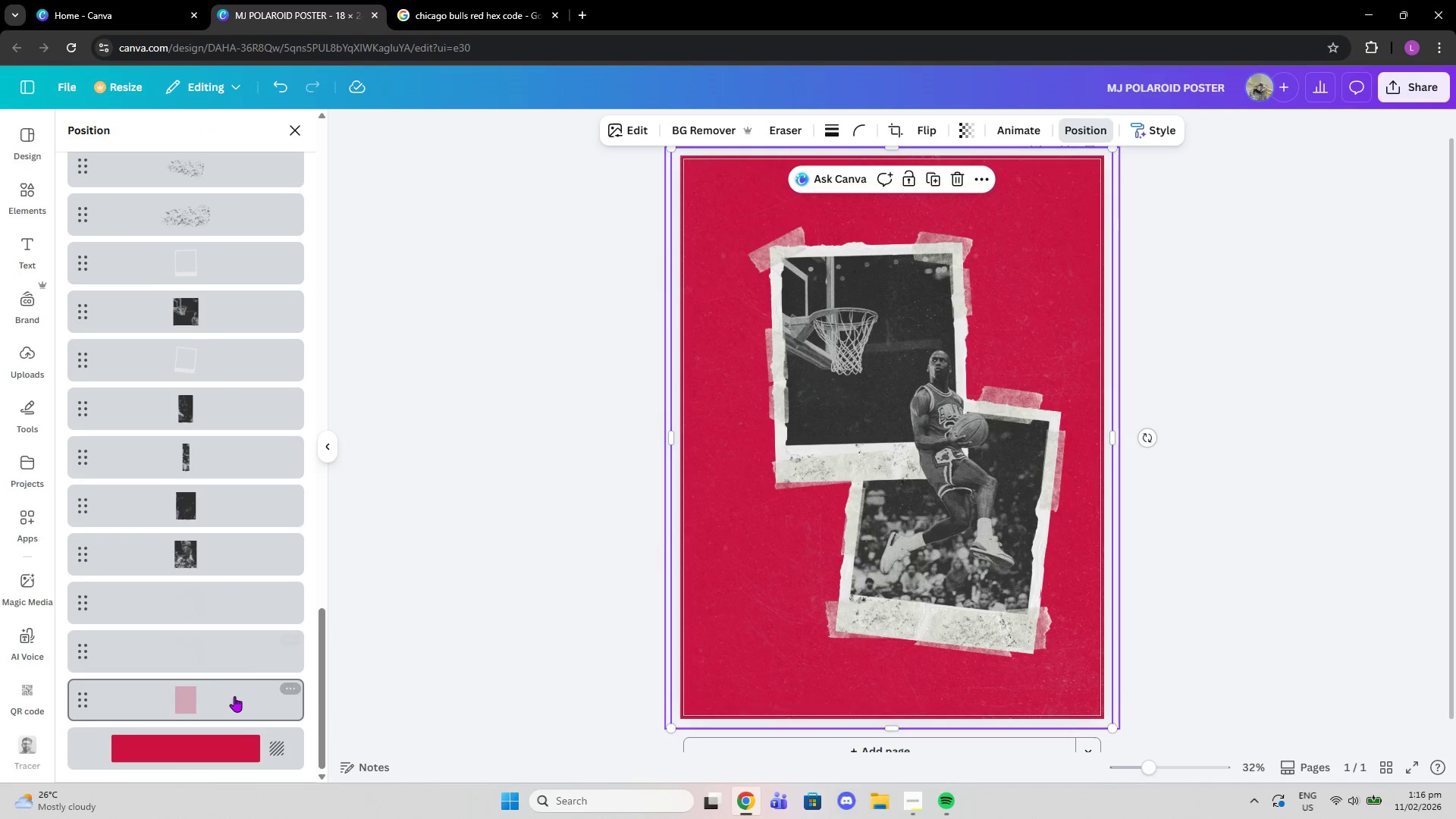 
left_click([234, 696])
 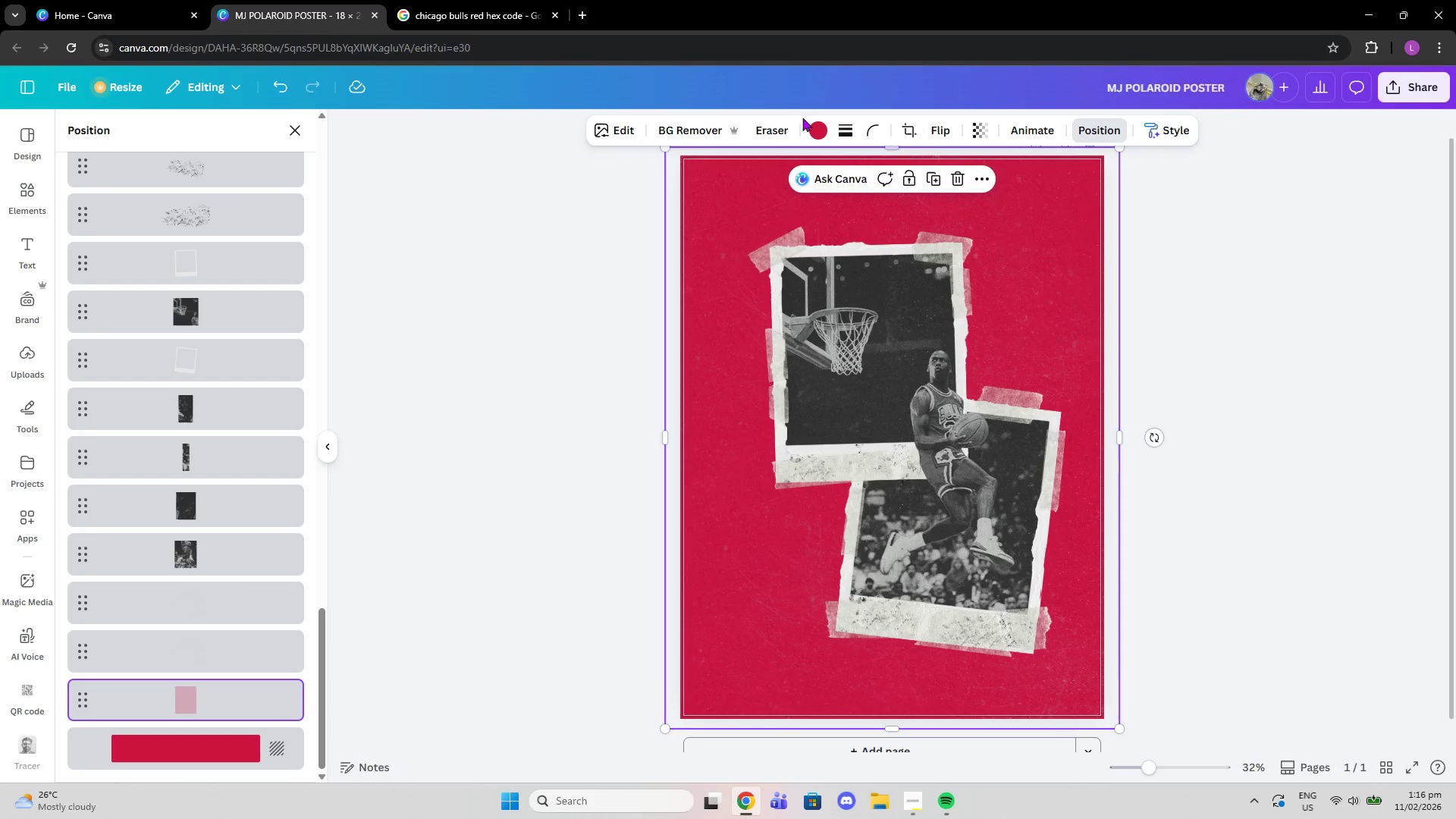 
left_click([811, 128])
 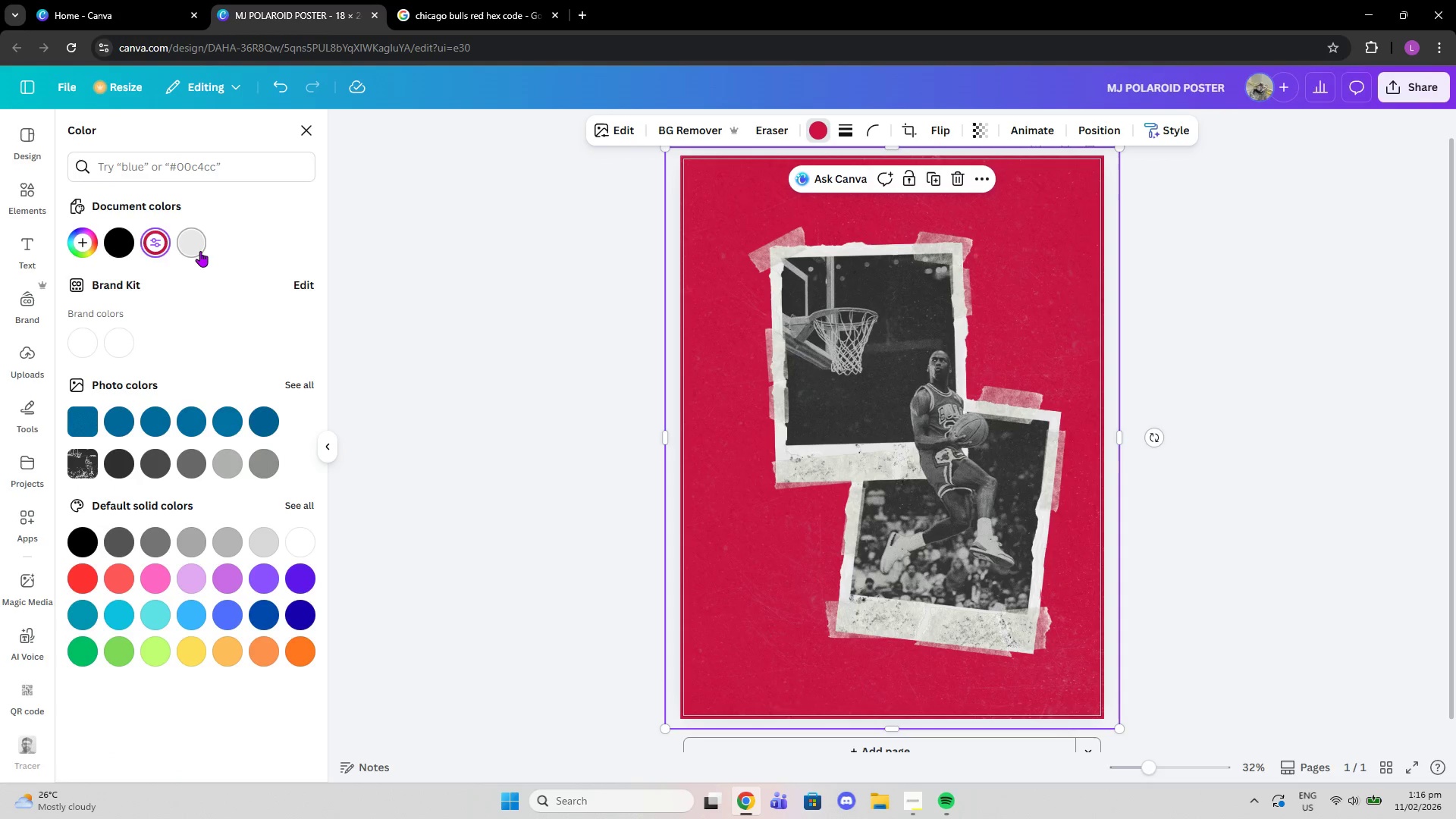 
left_click([200, 250])
 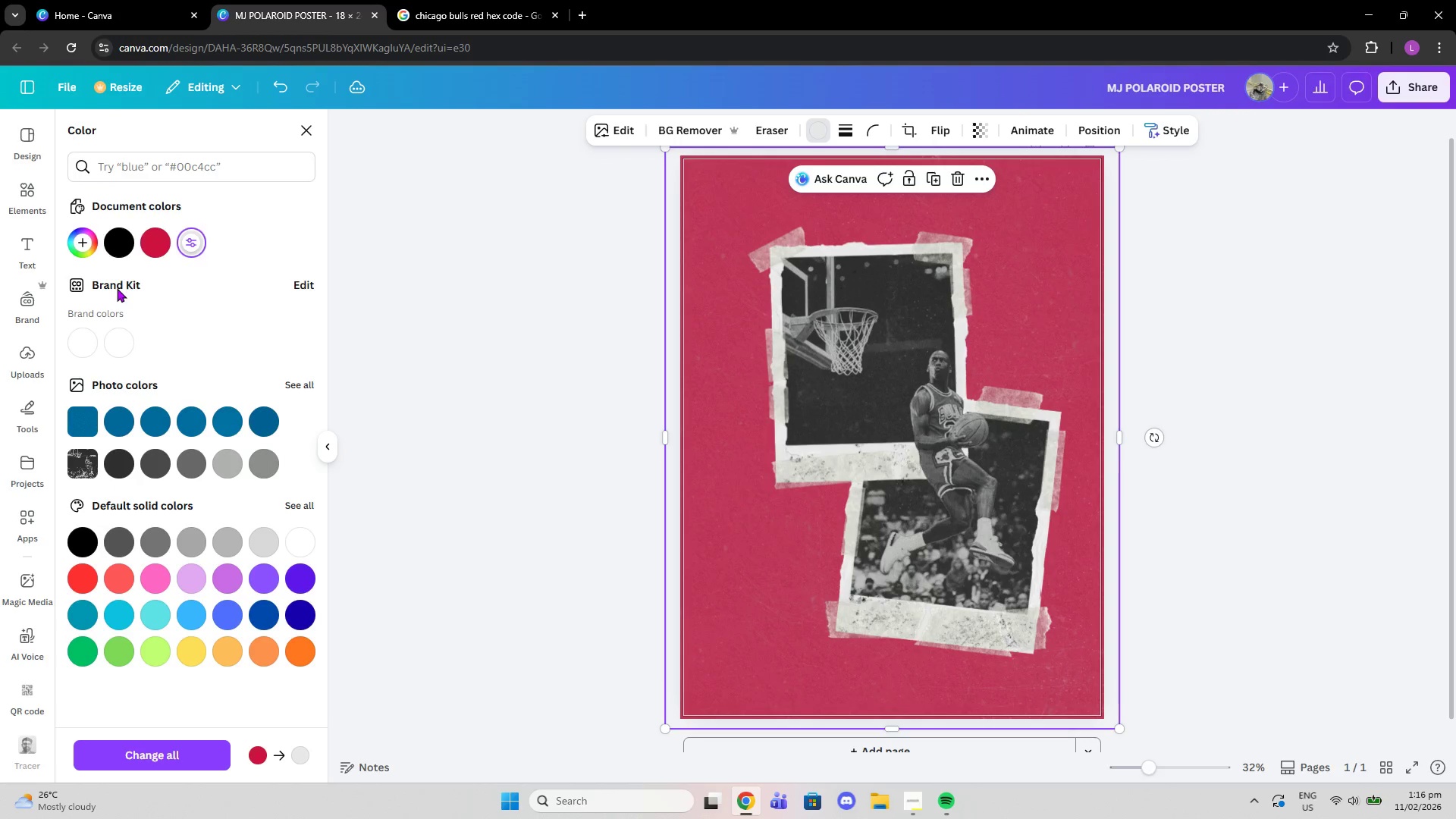 
left_click([117, 420])
 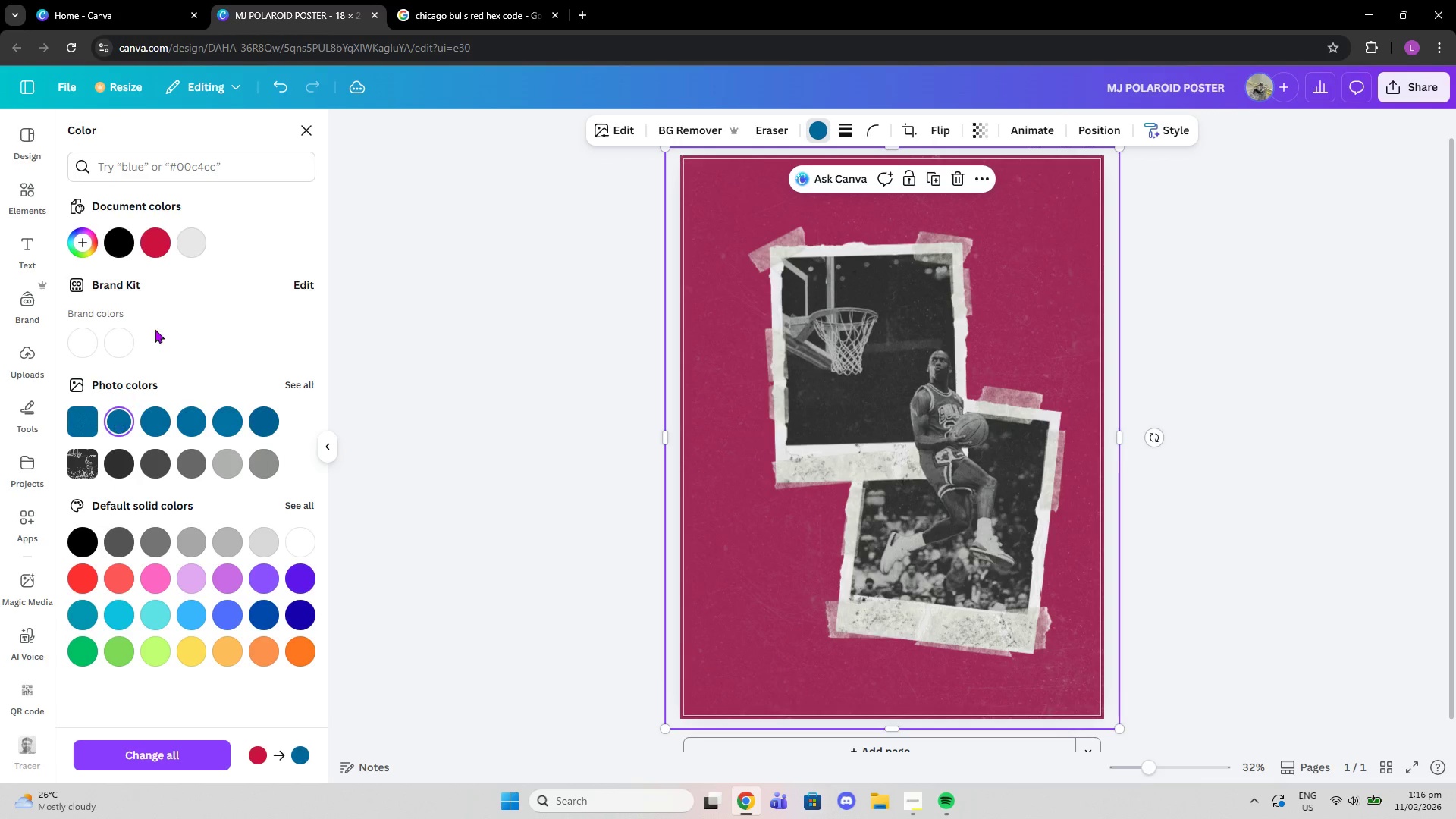 
left_click([161, 253])
 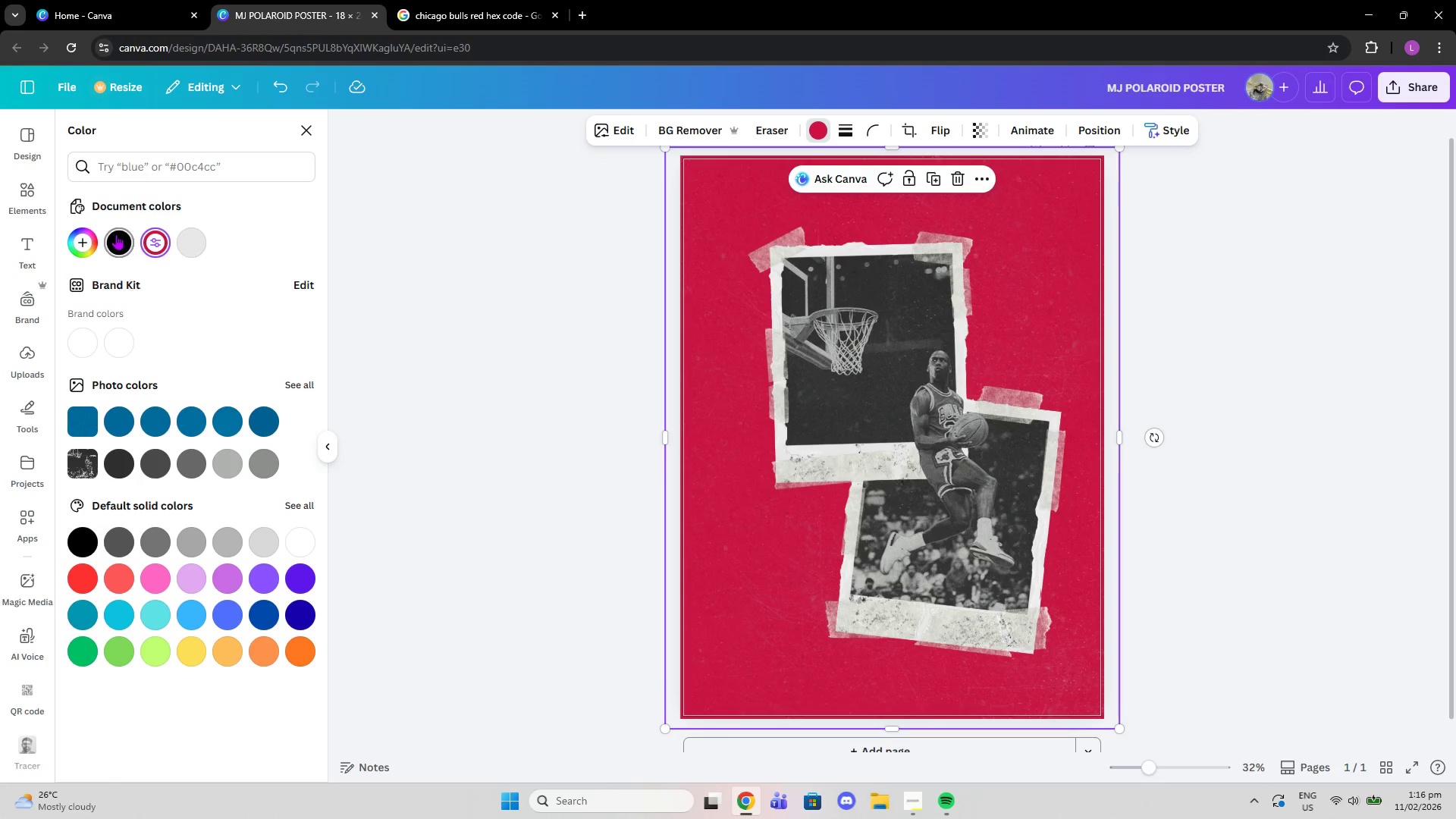 
left_click([114, 234])
 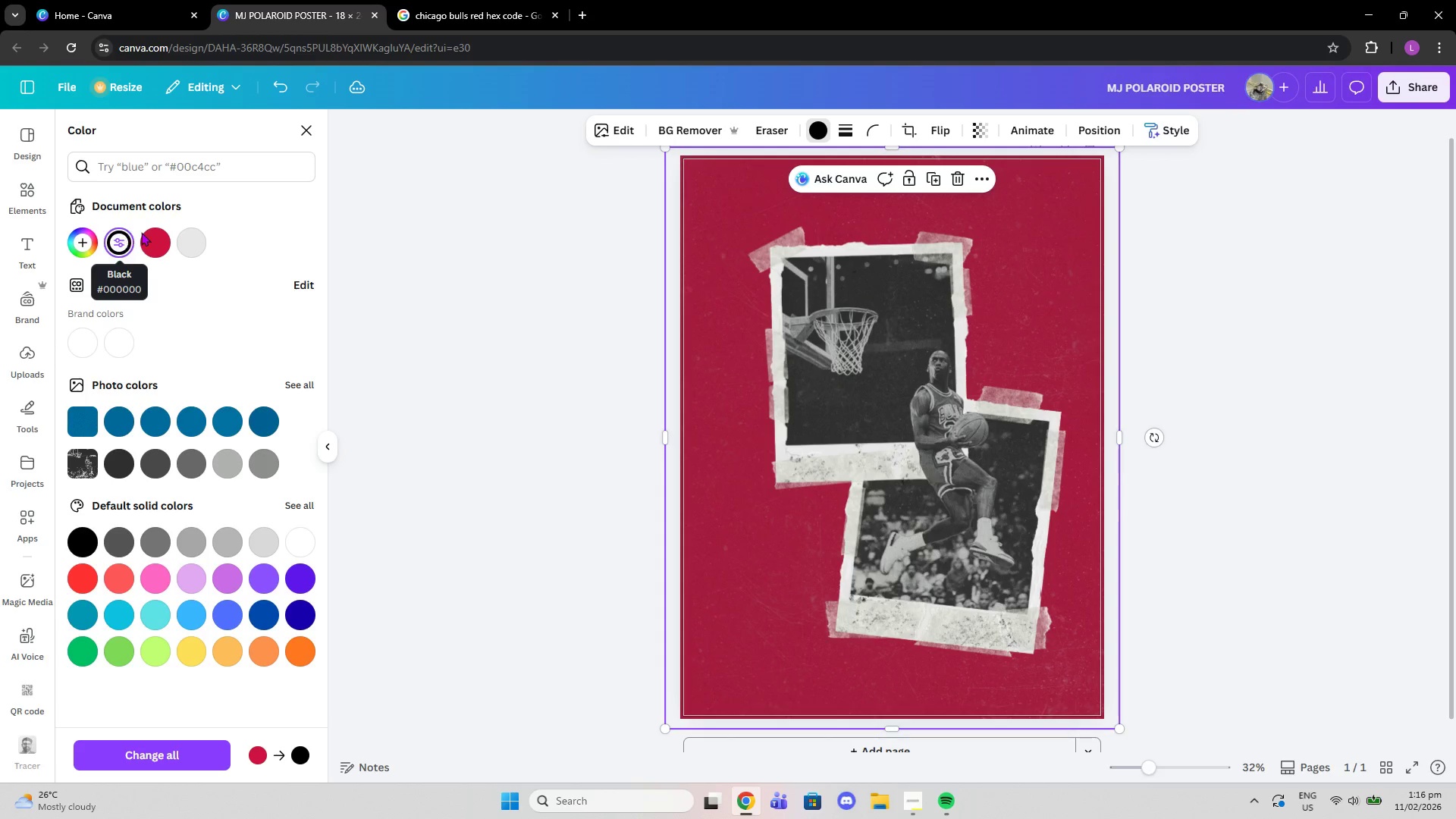 
left_click([150, 232])
 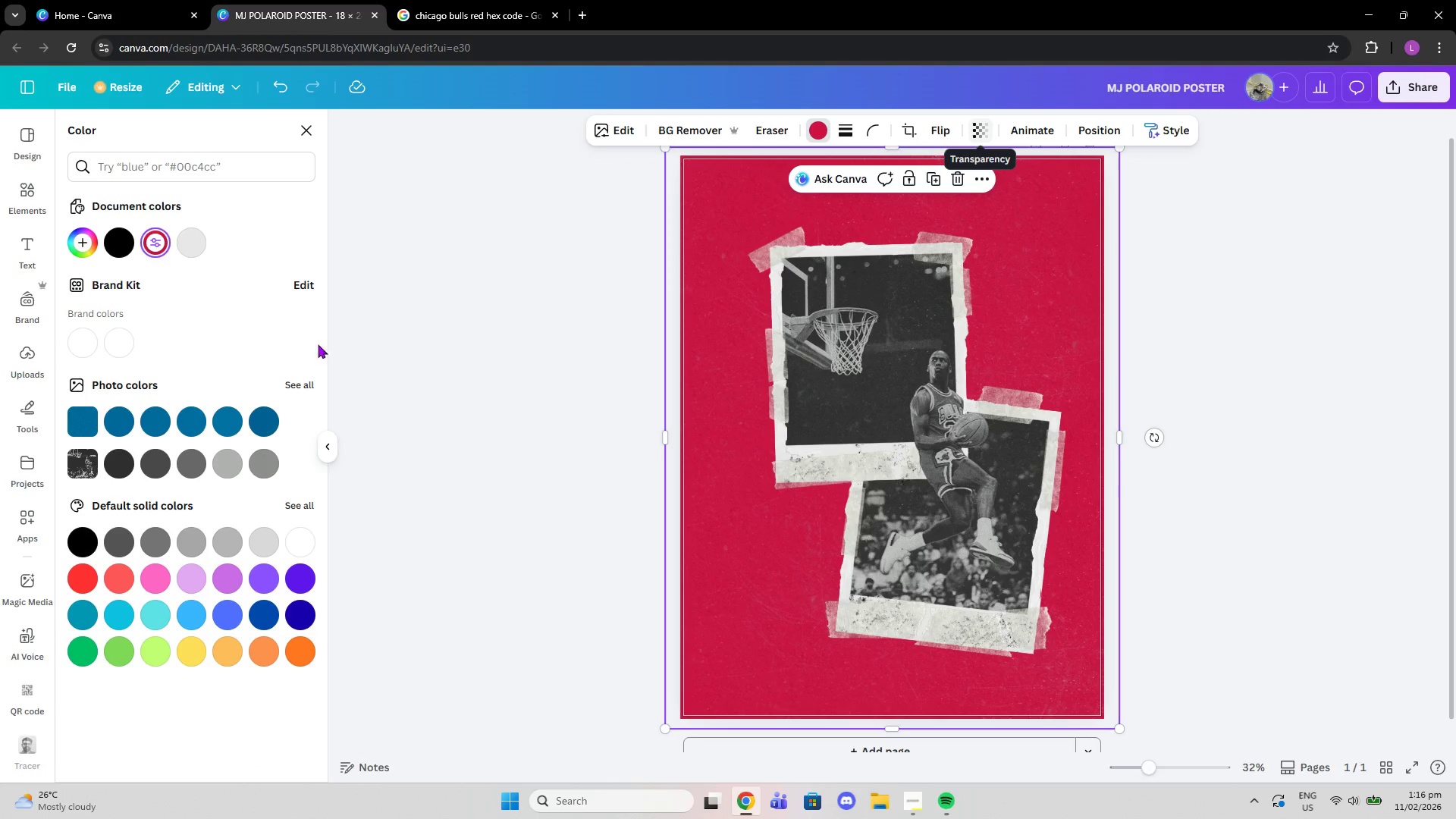 
left_click([108, 541])
 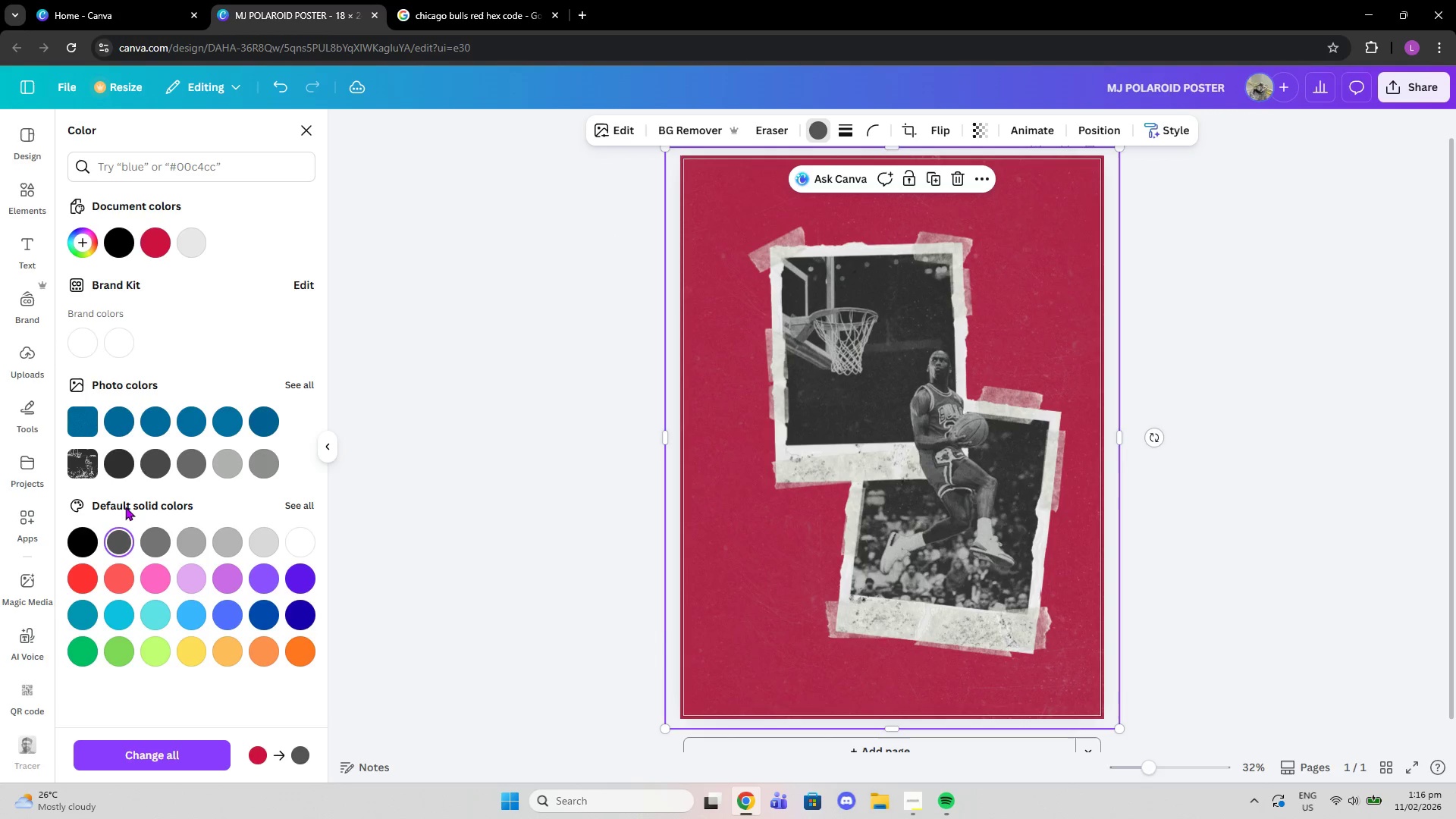 
left_click([158, 245])
 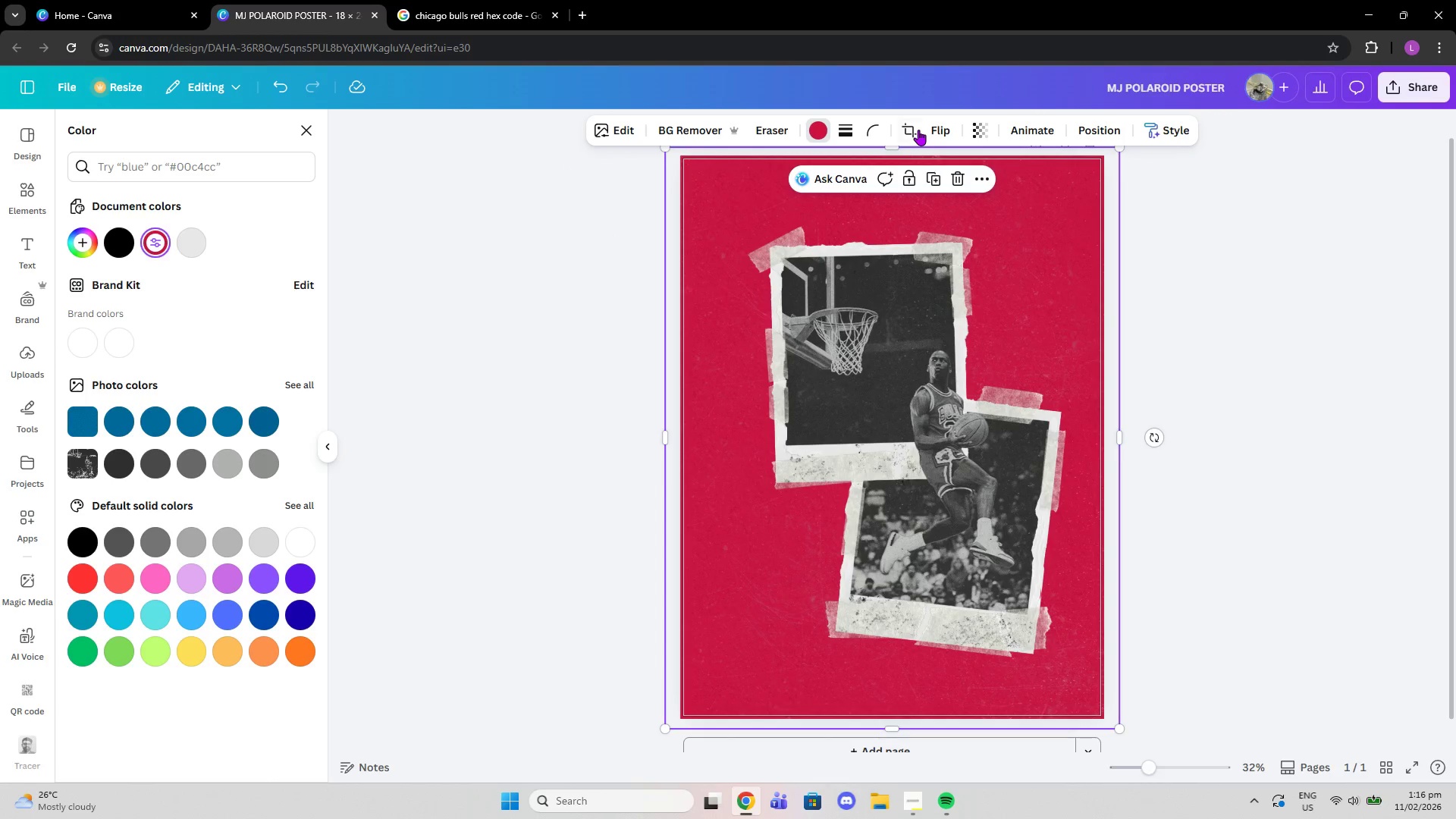 
left_click([986, 129])
 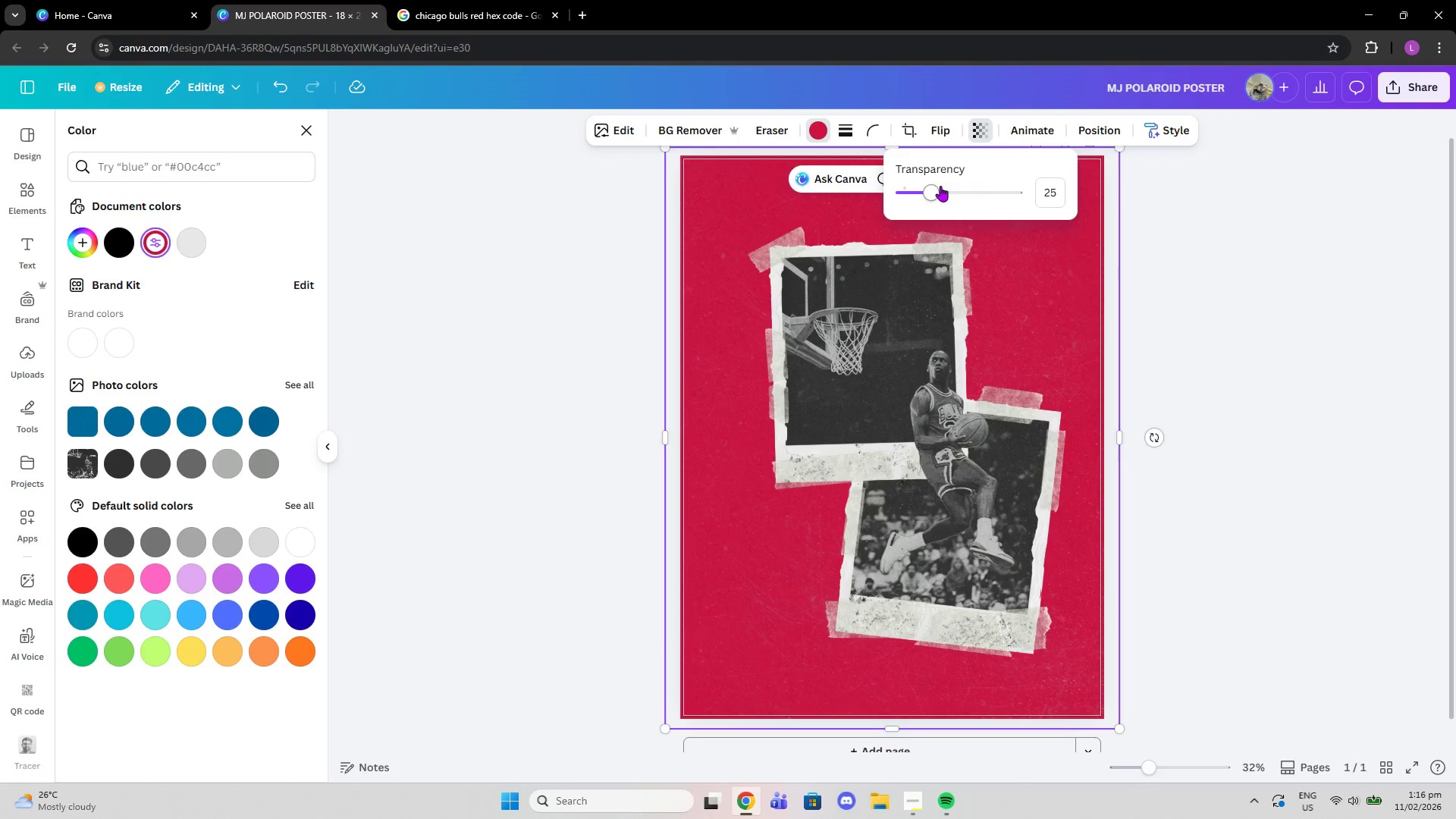 
left_click_drag(start_coordinate=[932, 190], to_coordinate=[942, 184])
 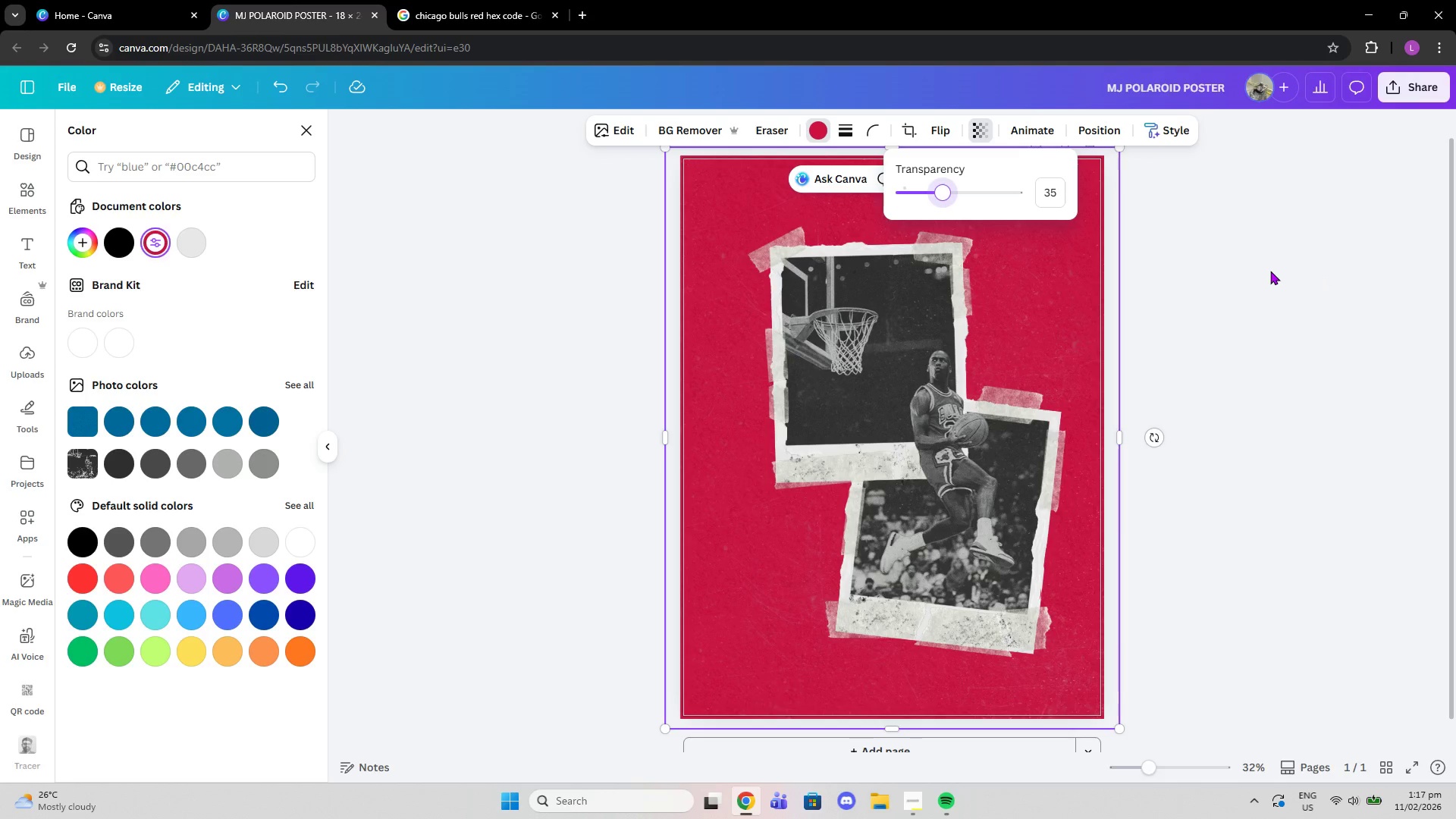 
double_click([1270, 271])
 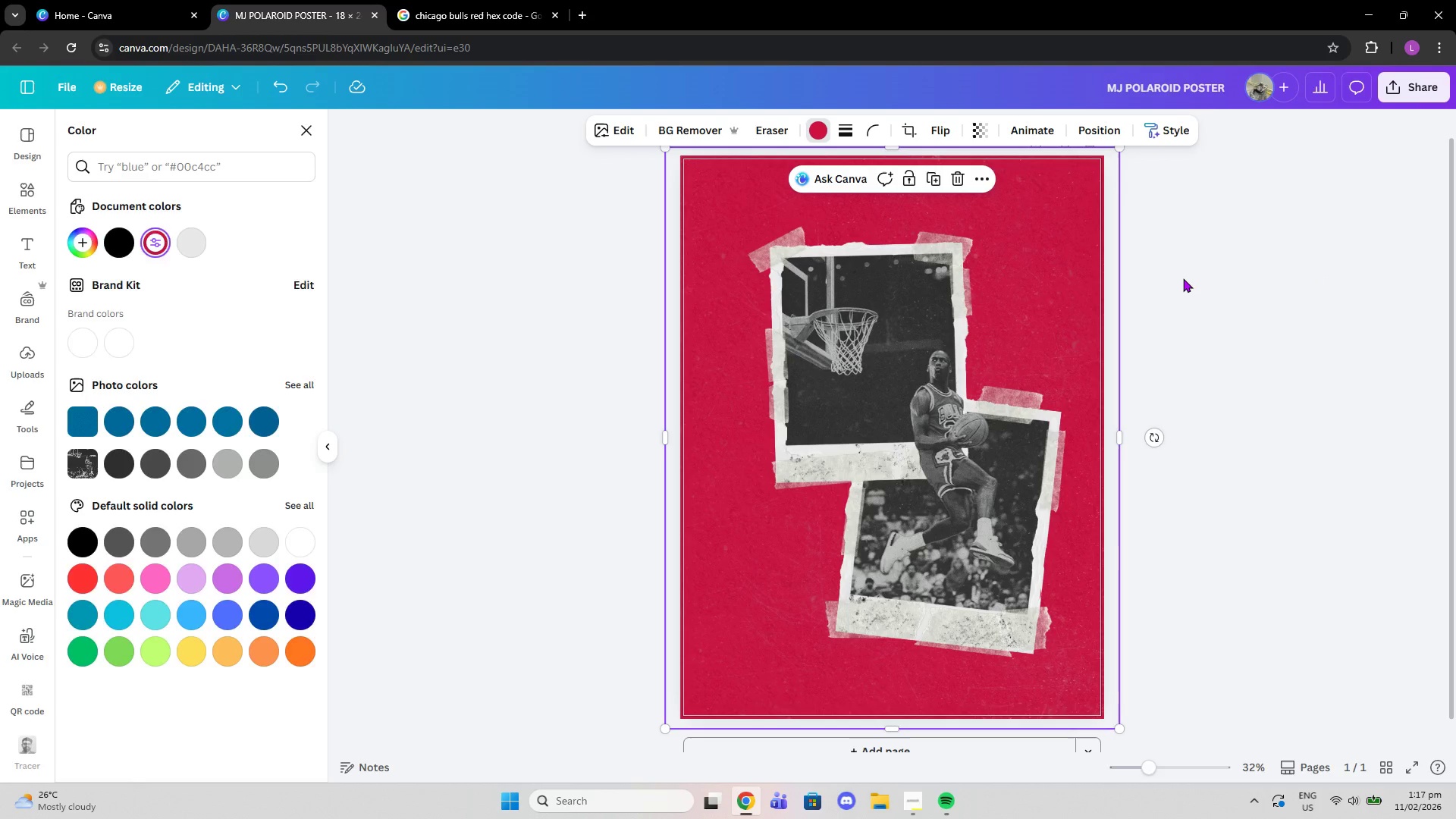 
scroll: coordinate [1090, 556], scroll_direction: down, amount: 4.0
 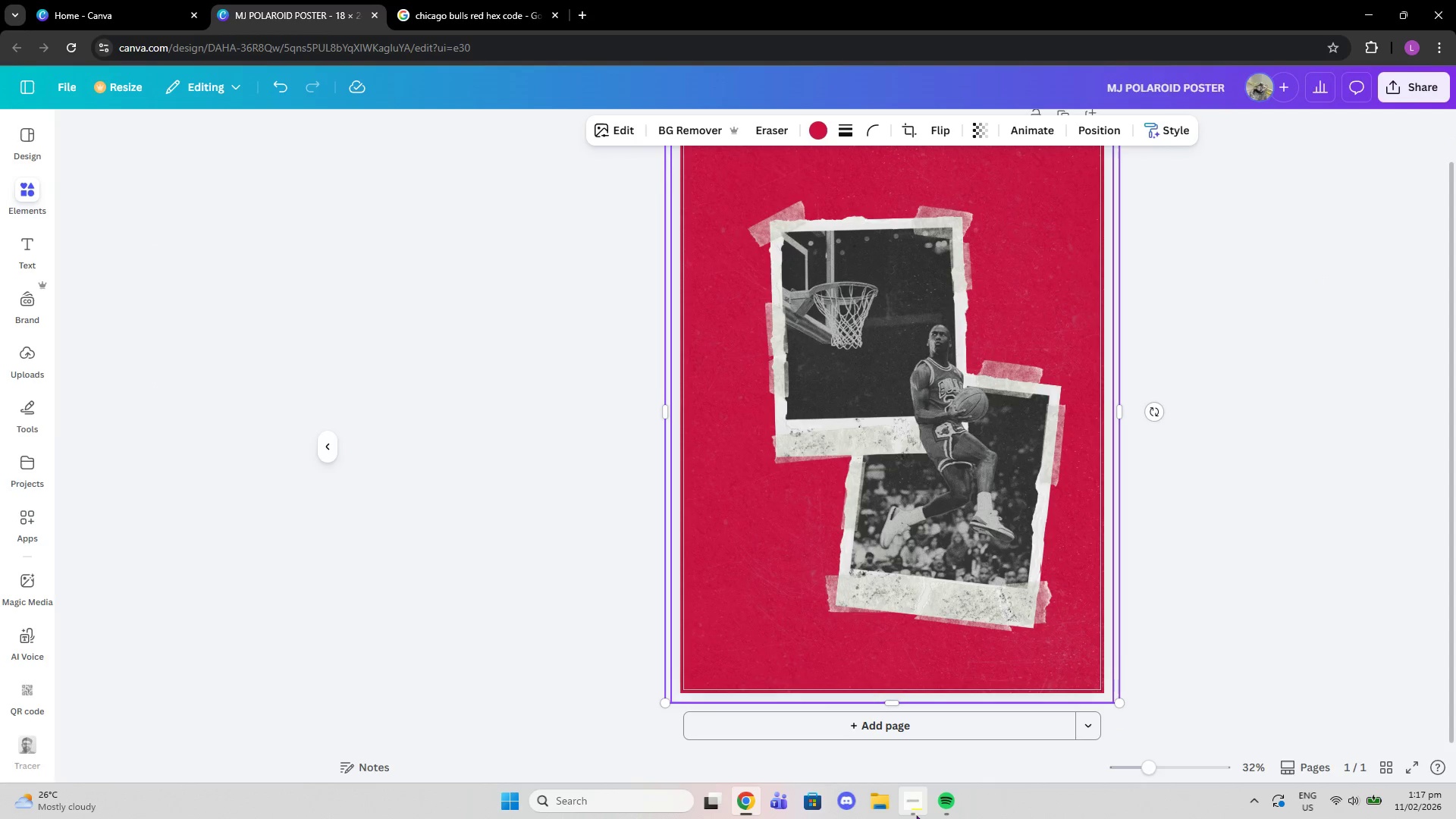 
left_click([916, 815])
 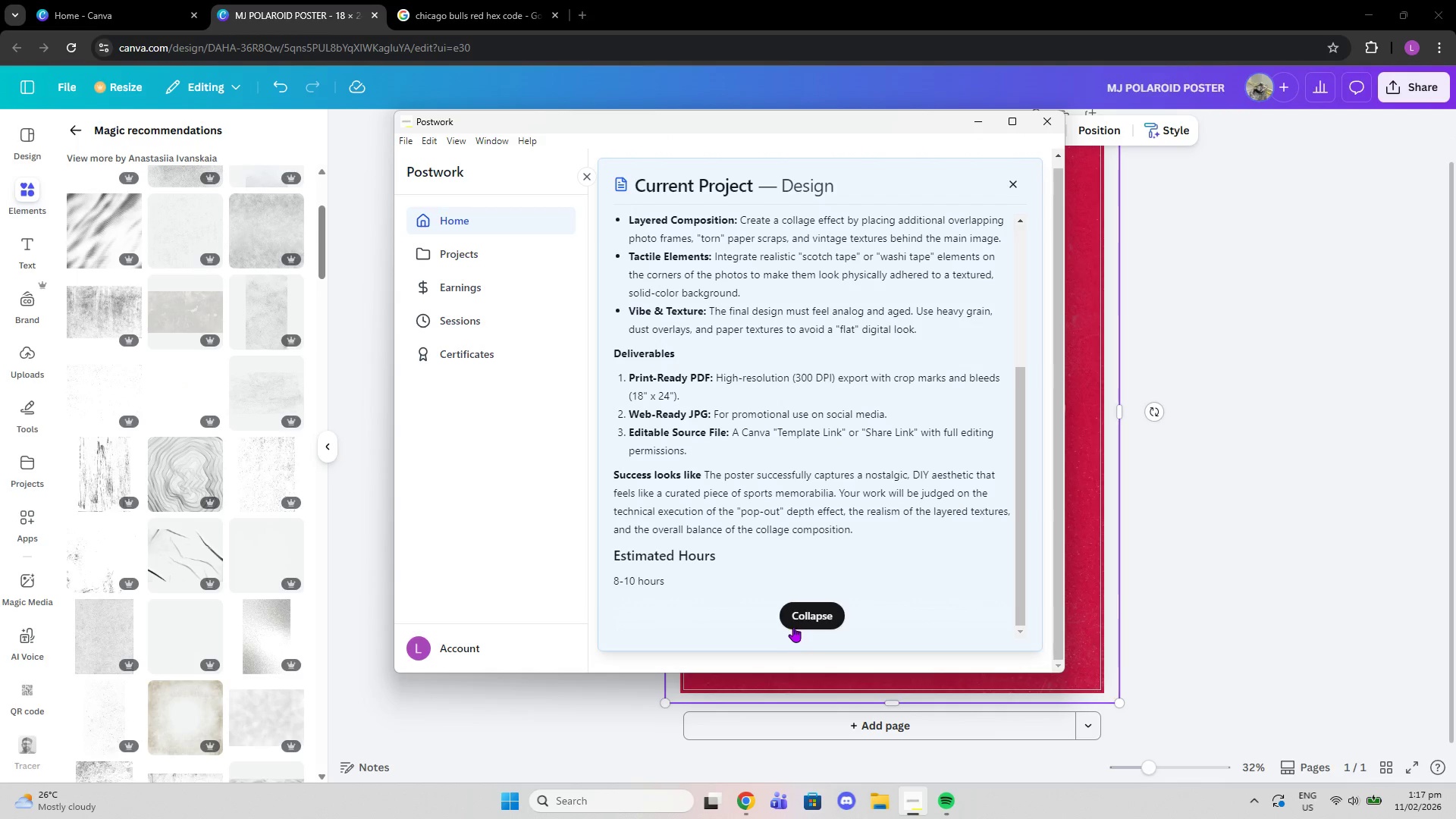 
left_click([797, 618])